 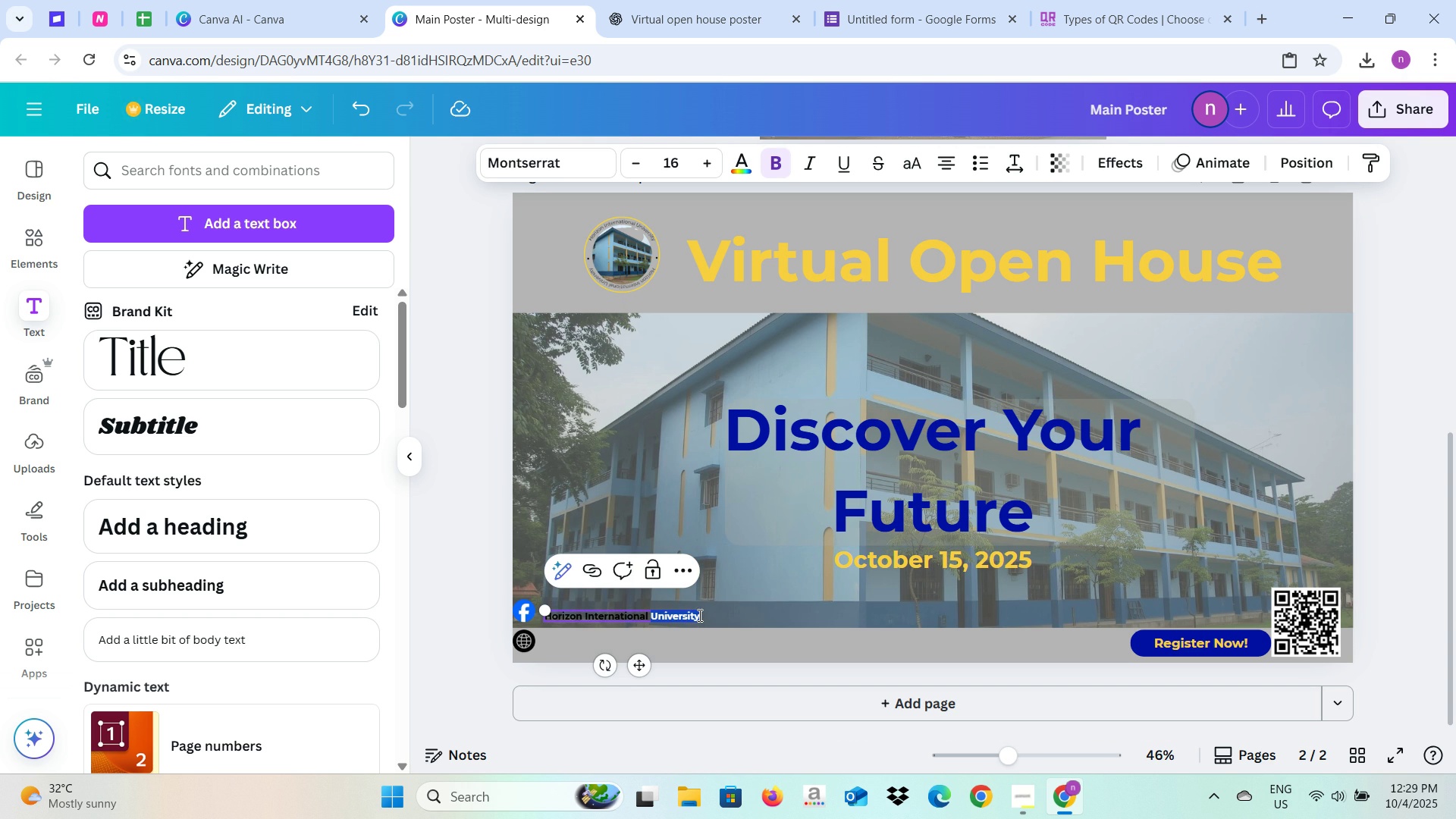 
left_click([698, 615])
 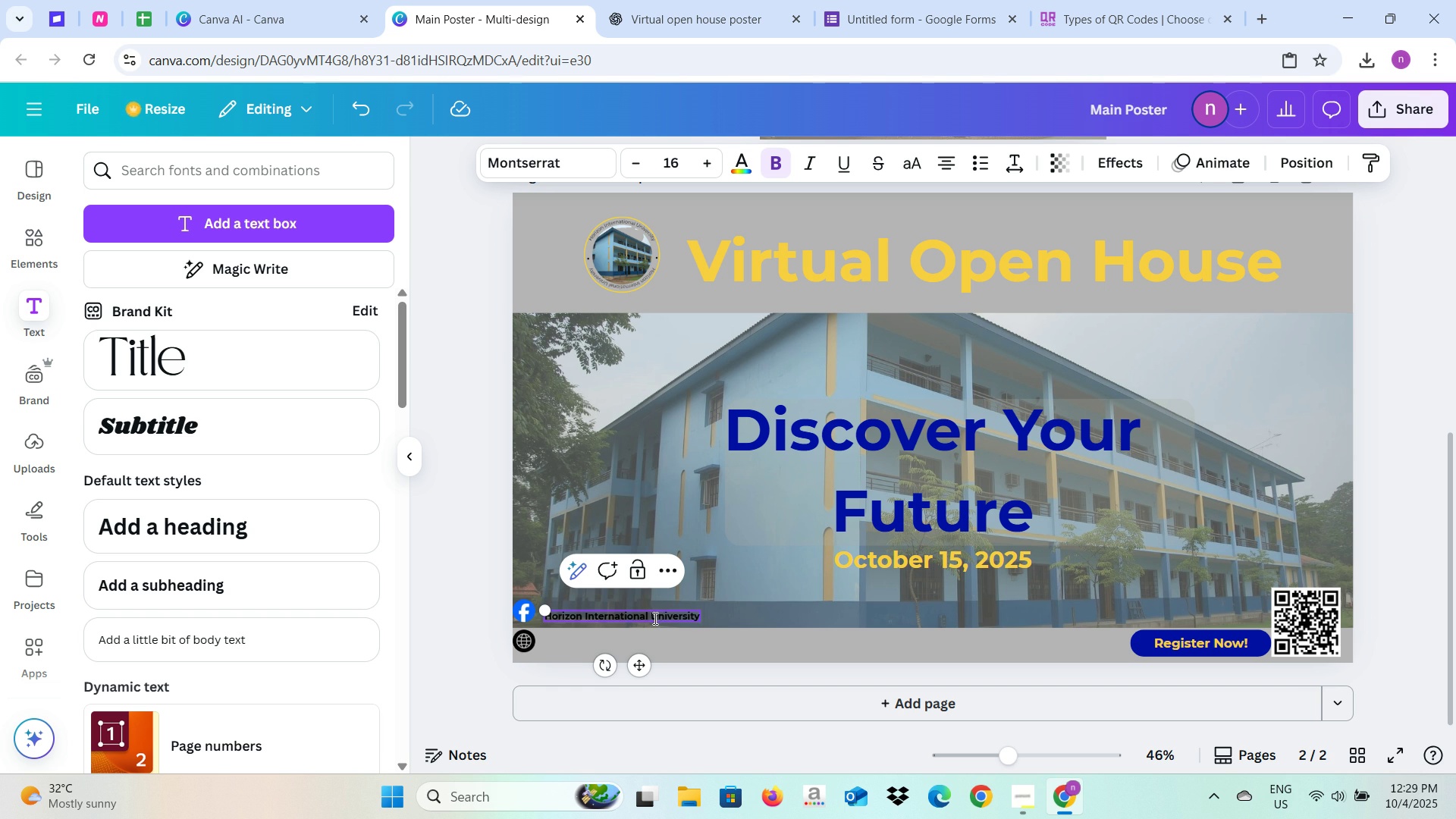 
left_click([652, 618])
 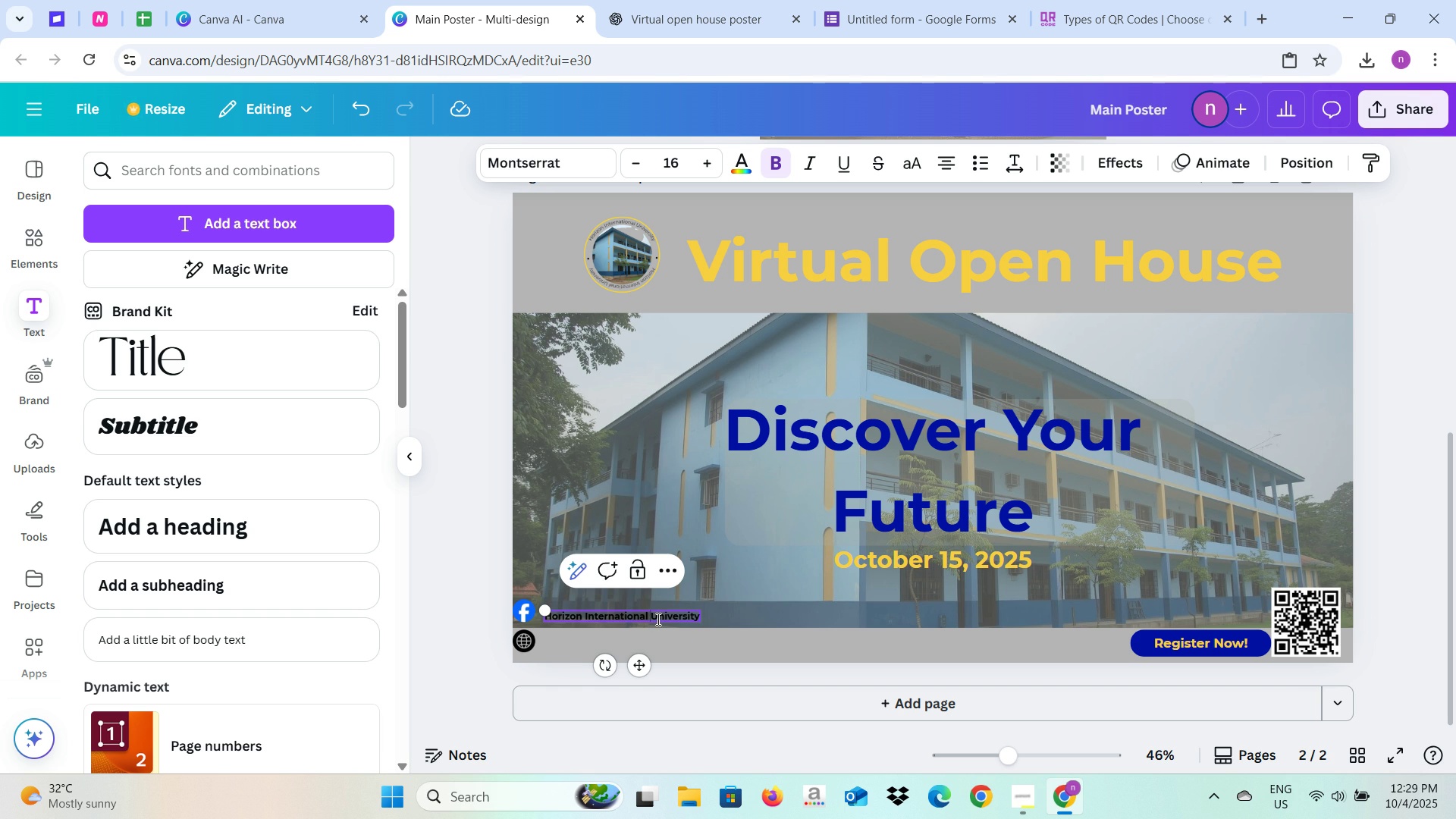 
left_click([657, 619])
 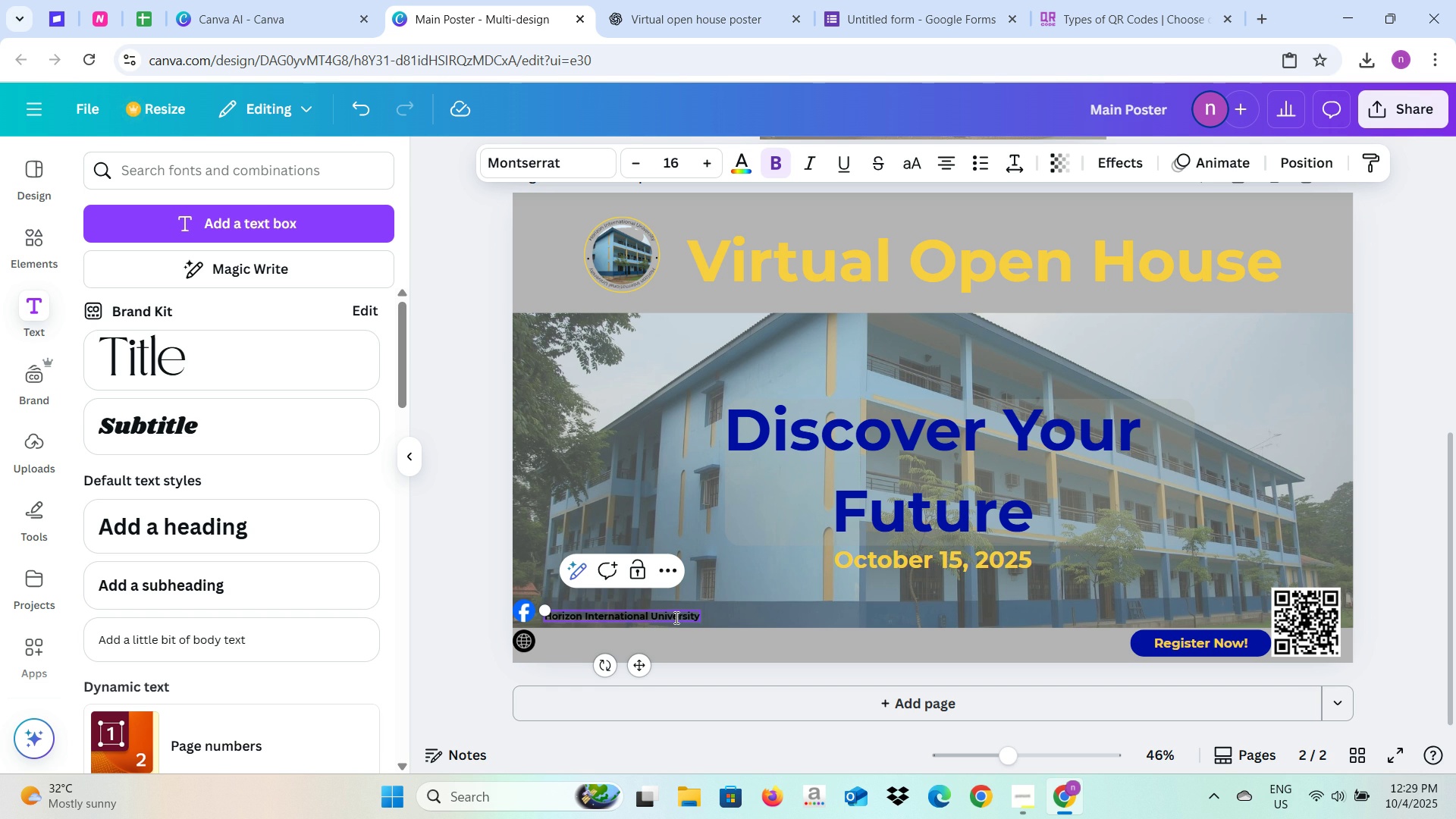 
key(Backspace)
 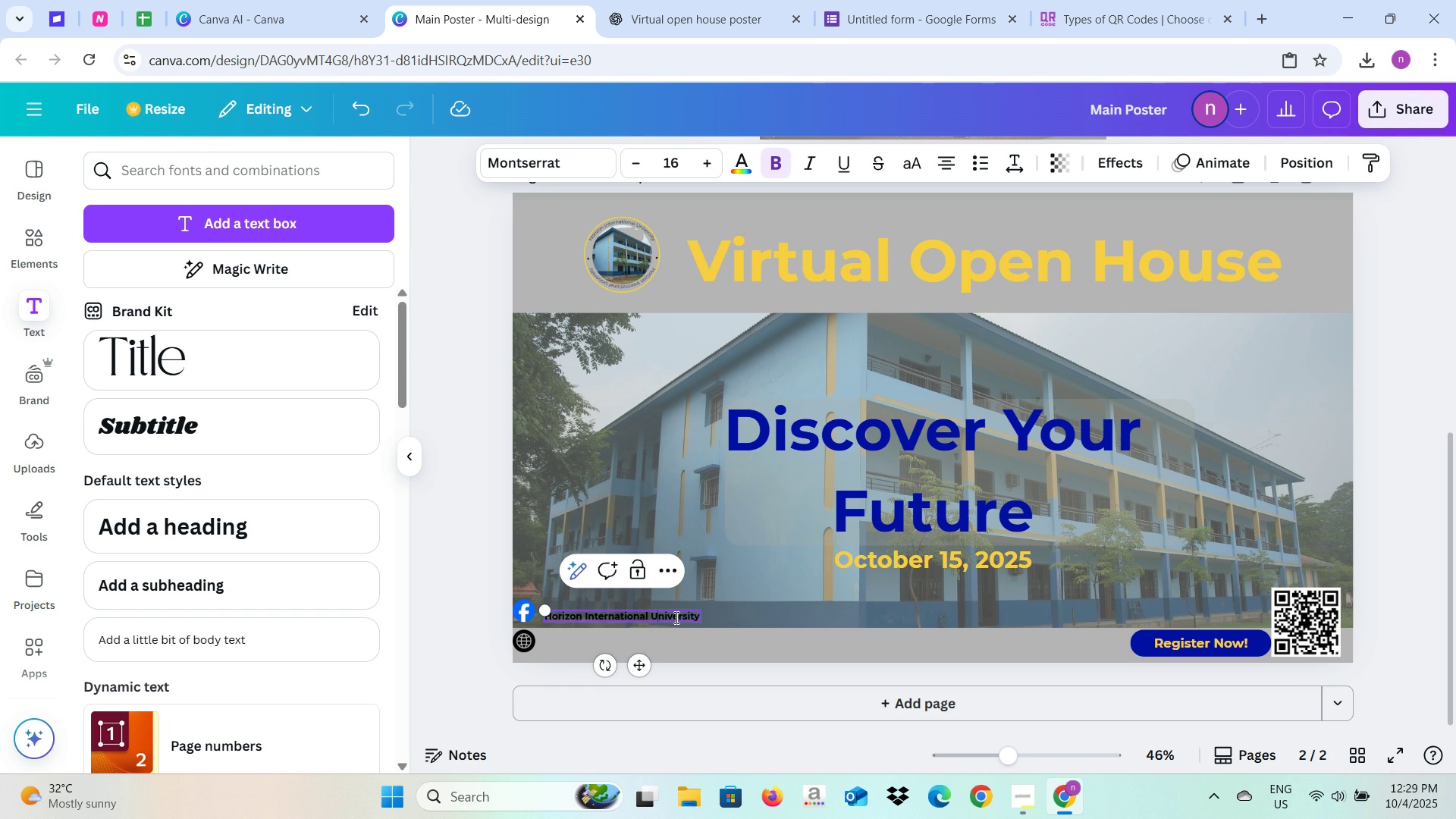 
key(Backspace)
 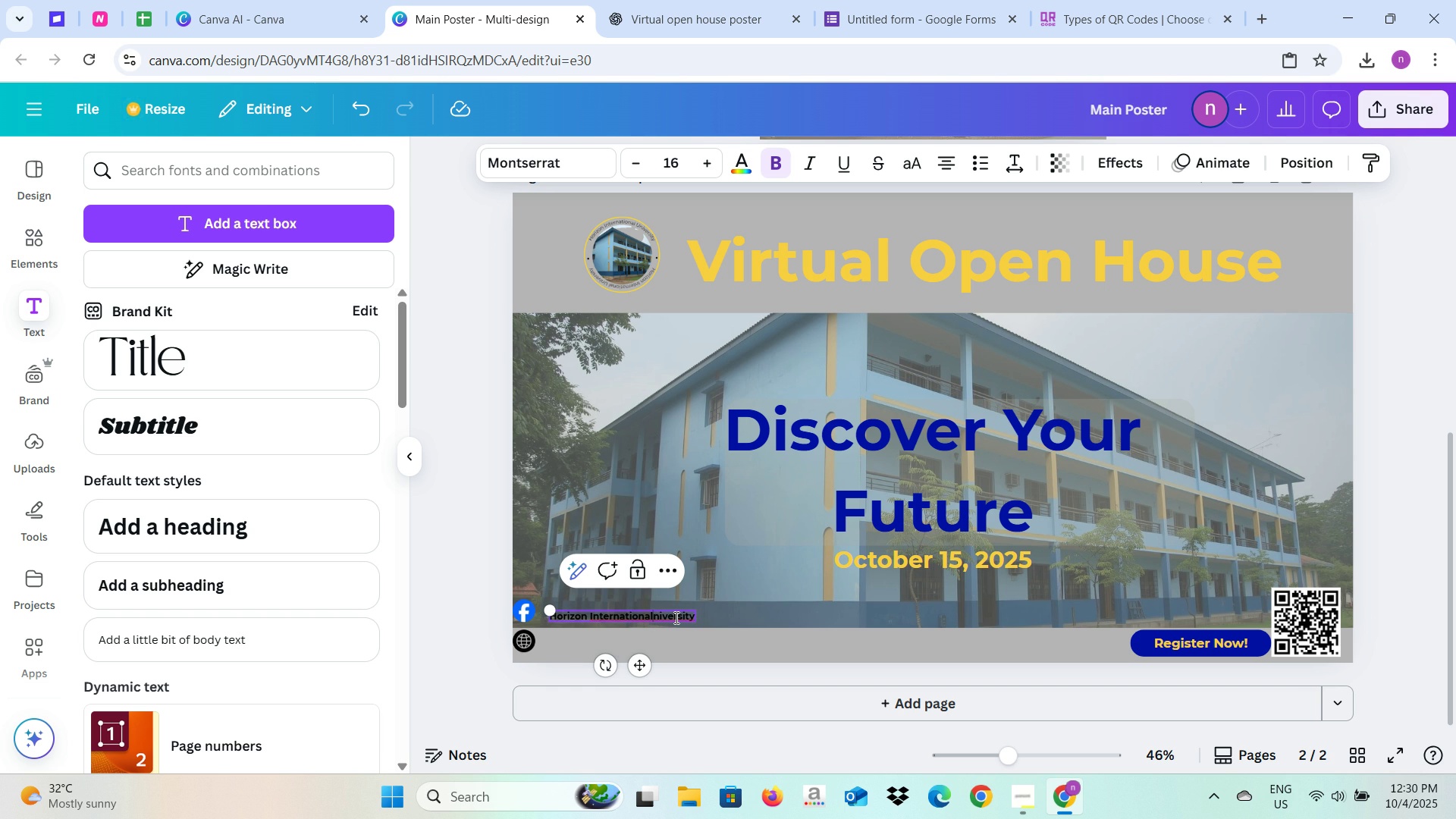 
key(U)
 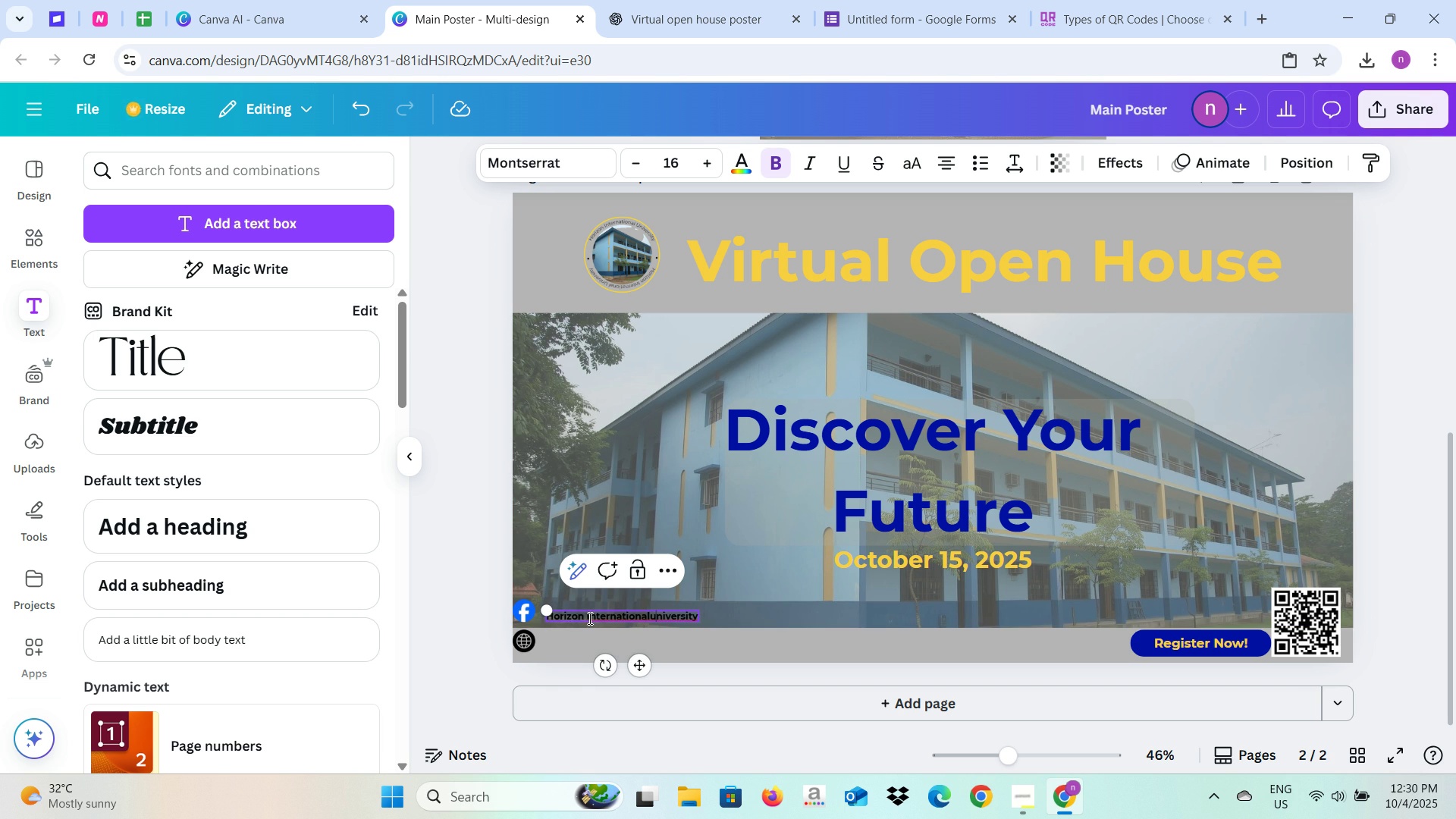 
left_click([588, 620])
 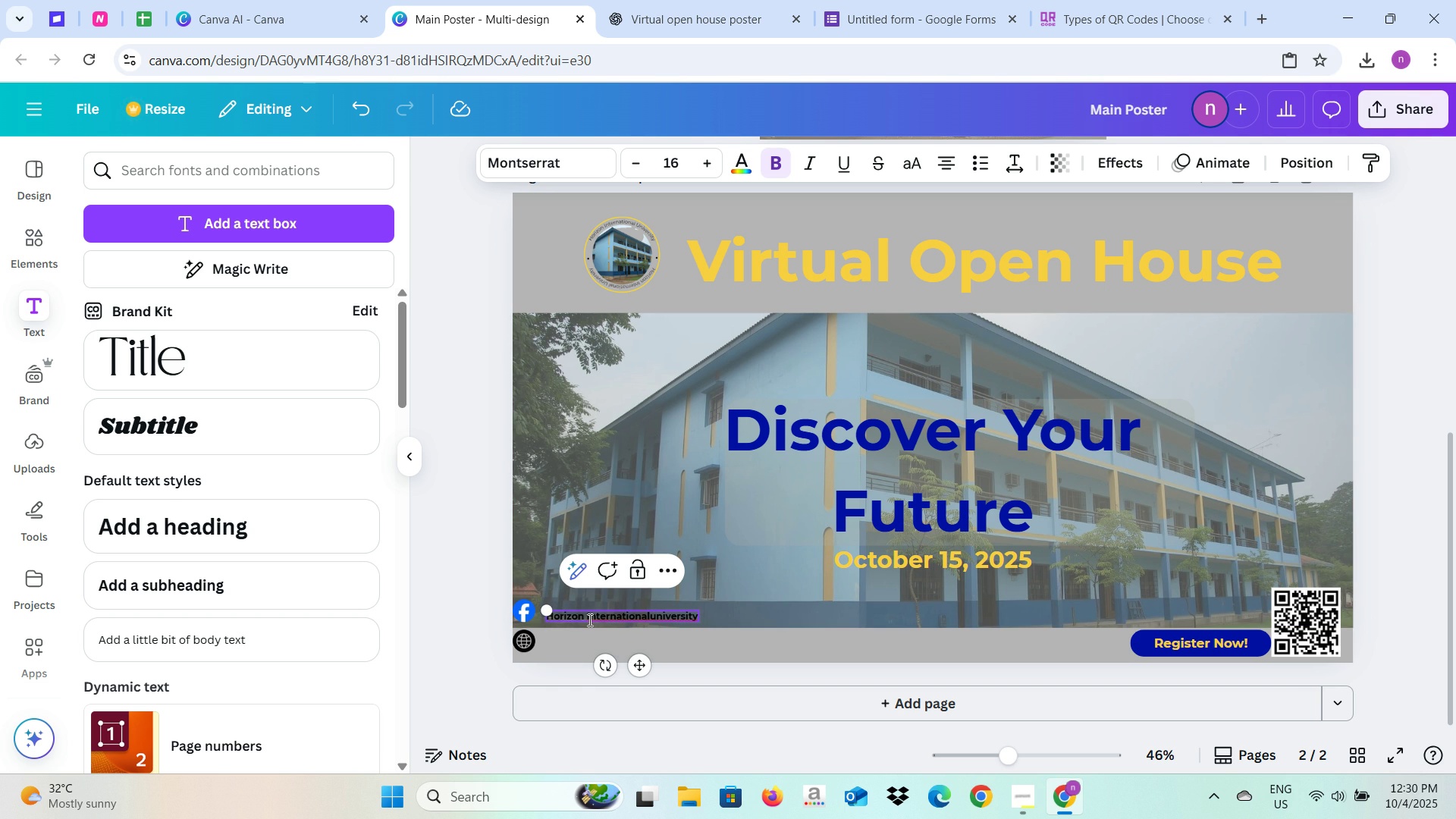 
key(Backspace)
 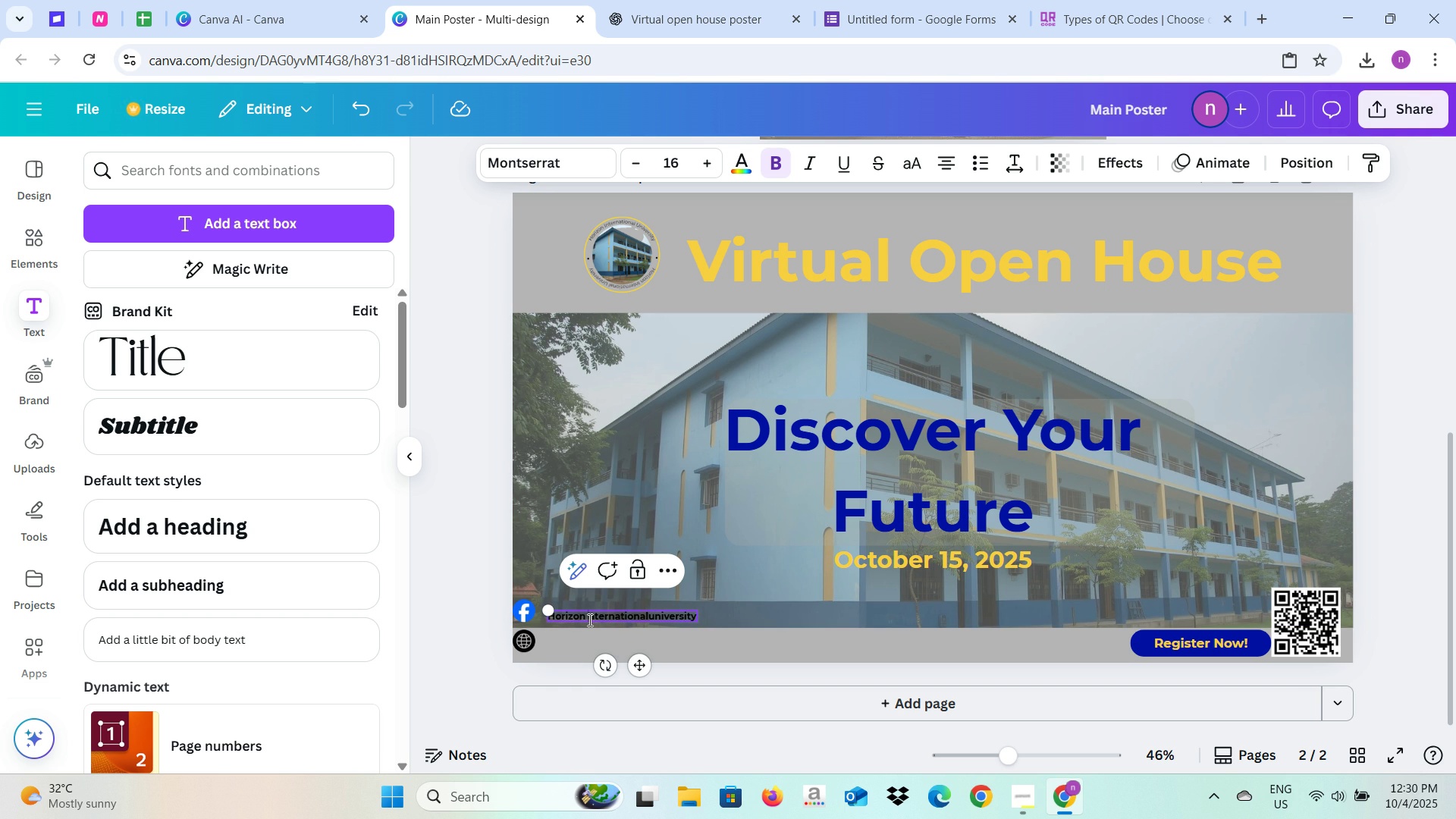 
key(Backspace)
 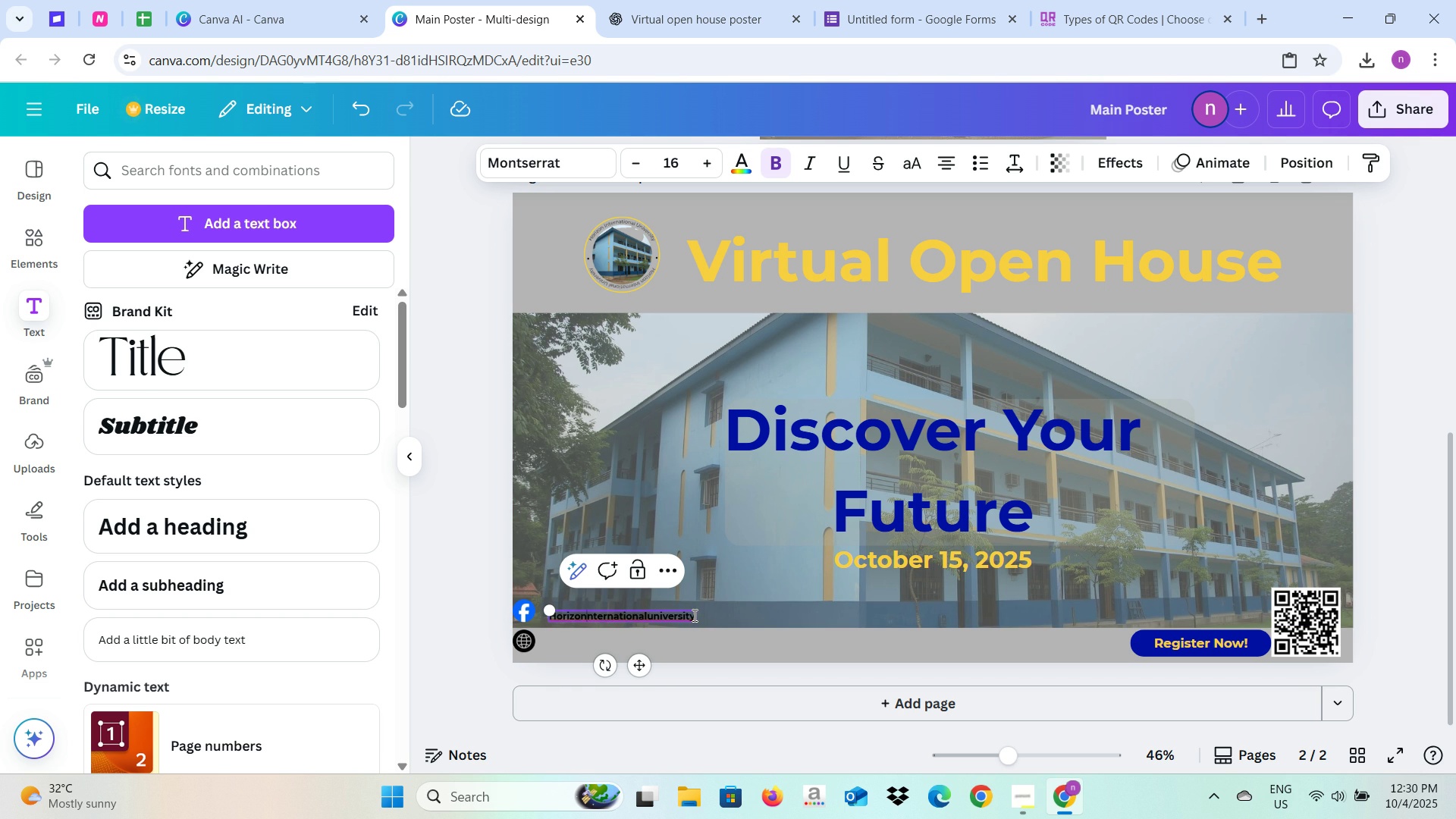 
left_click([694, 615])